 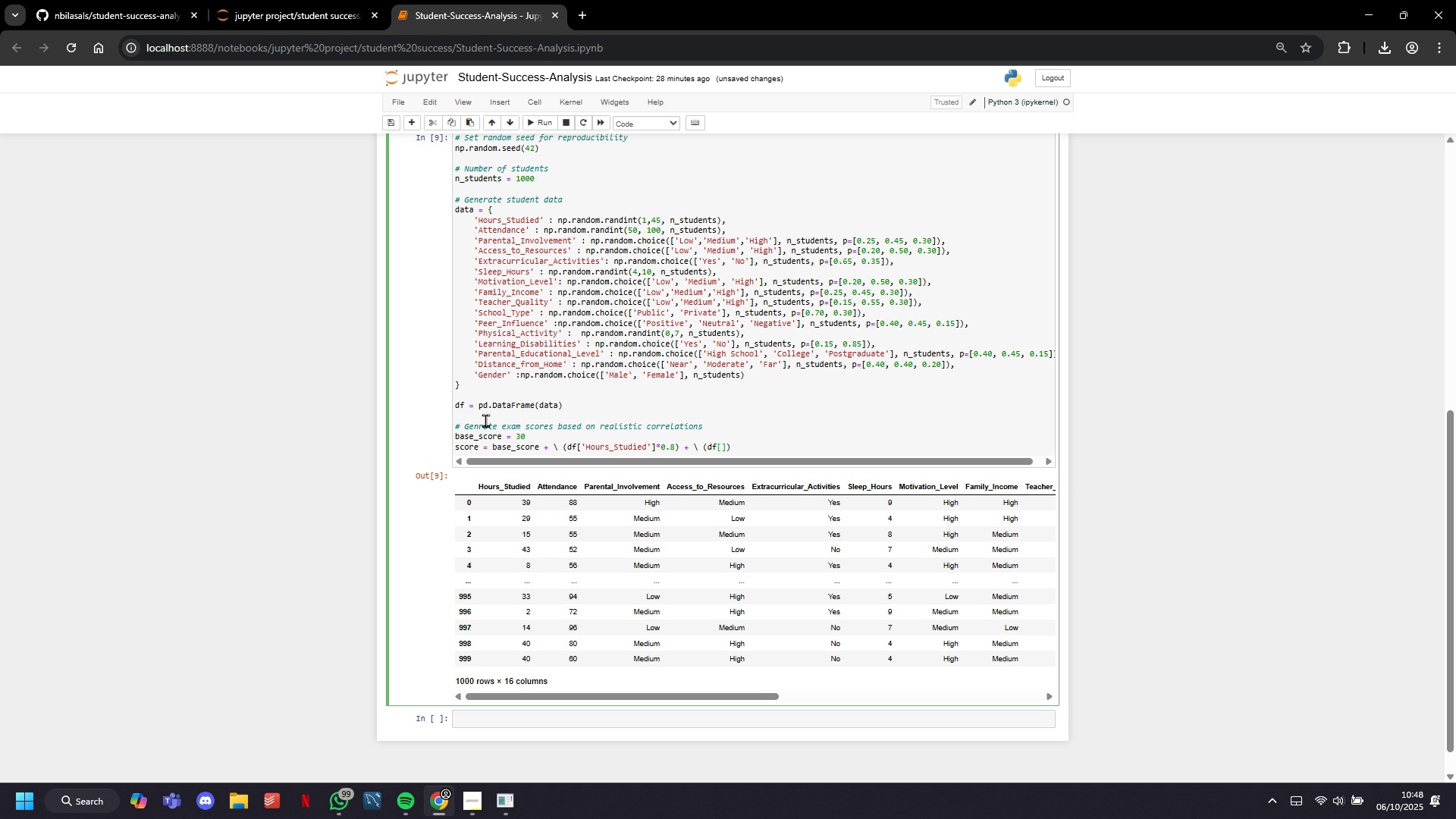 
key(CapsLock)
 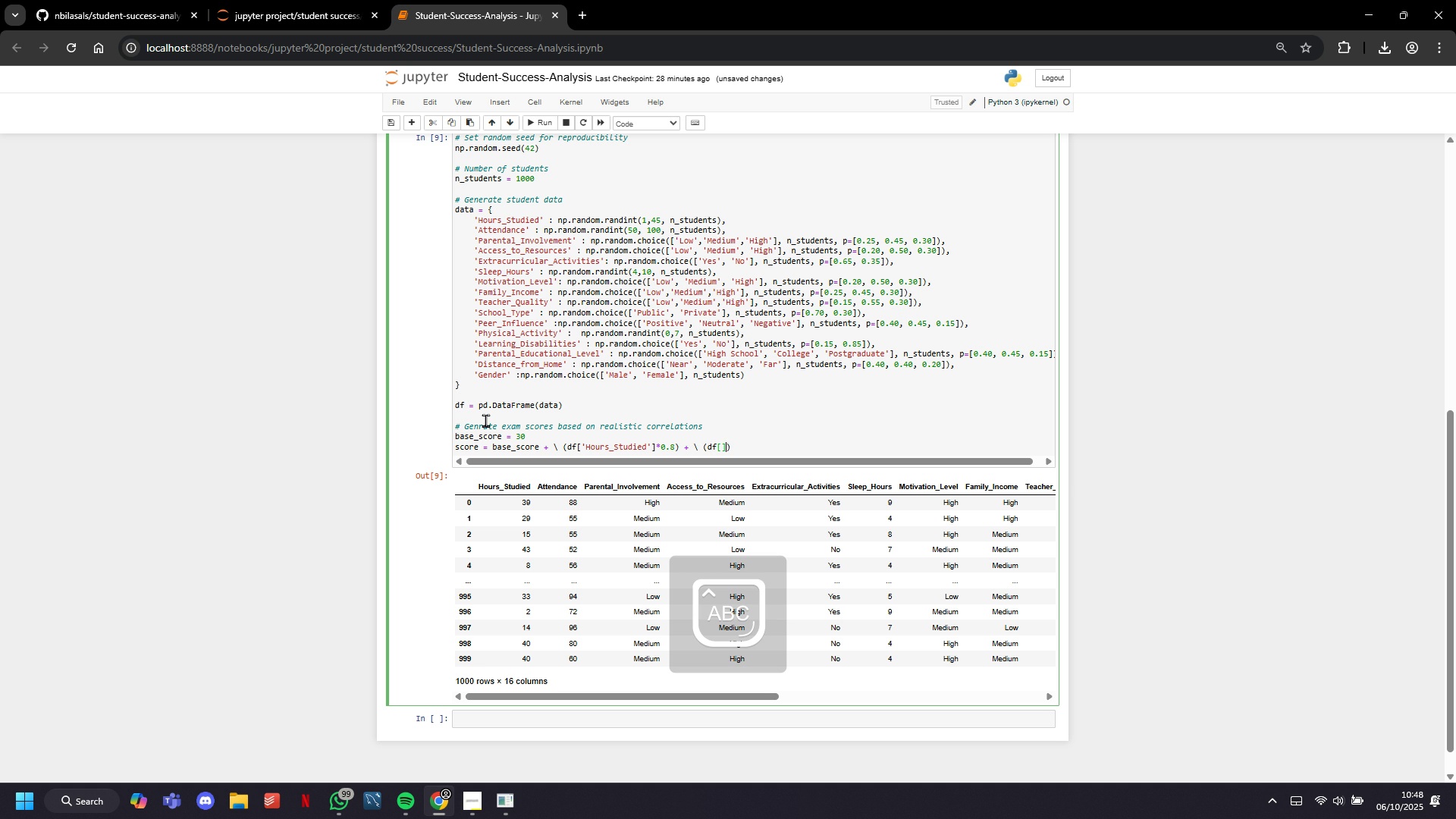 
key(A)
 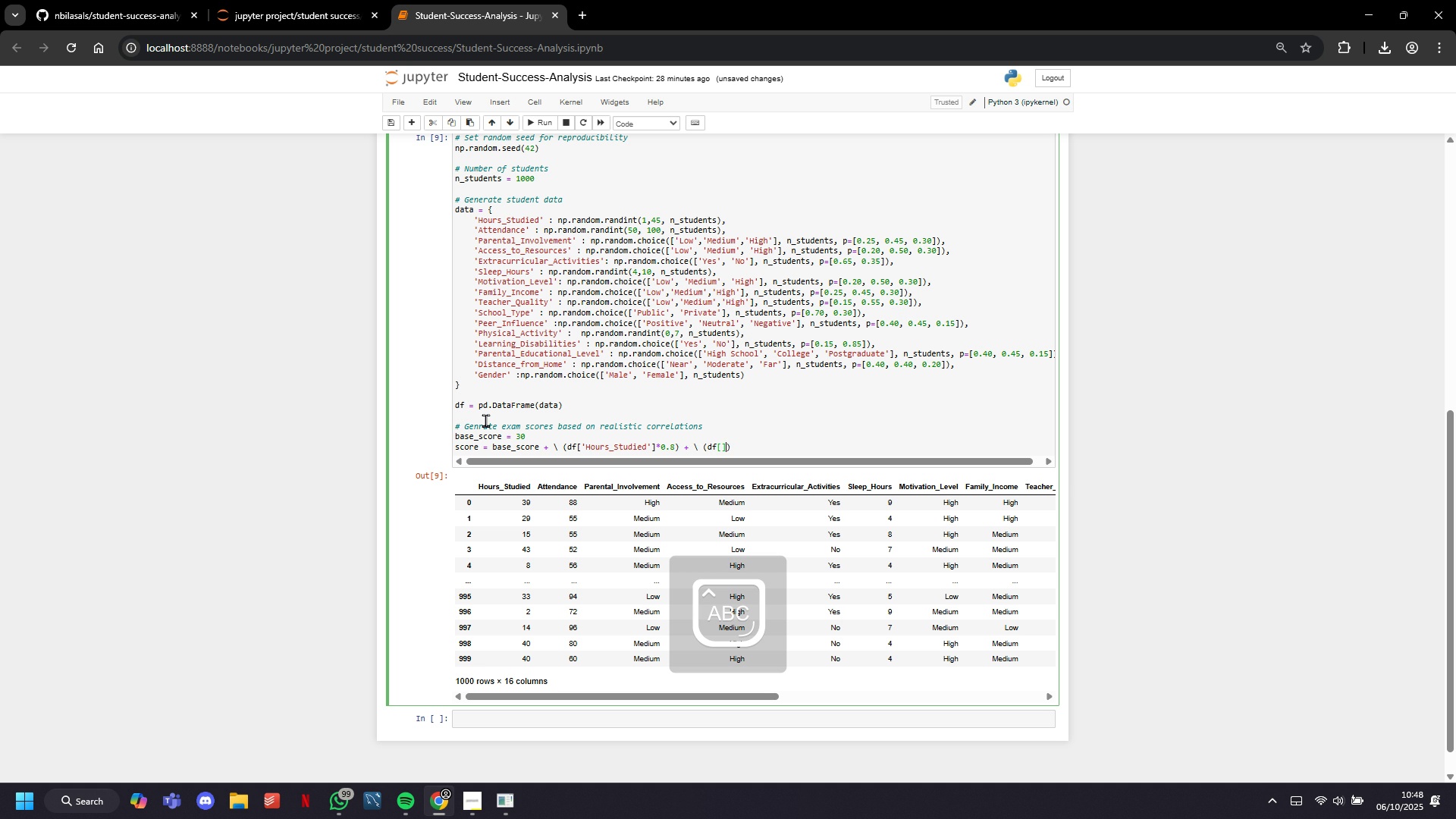 
key(Backspace)
 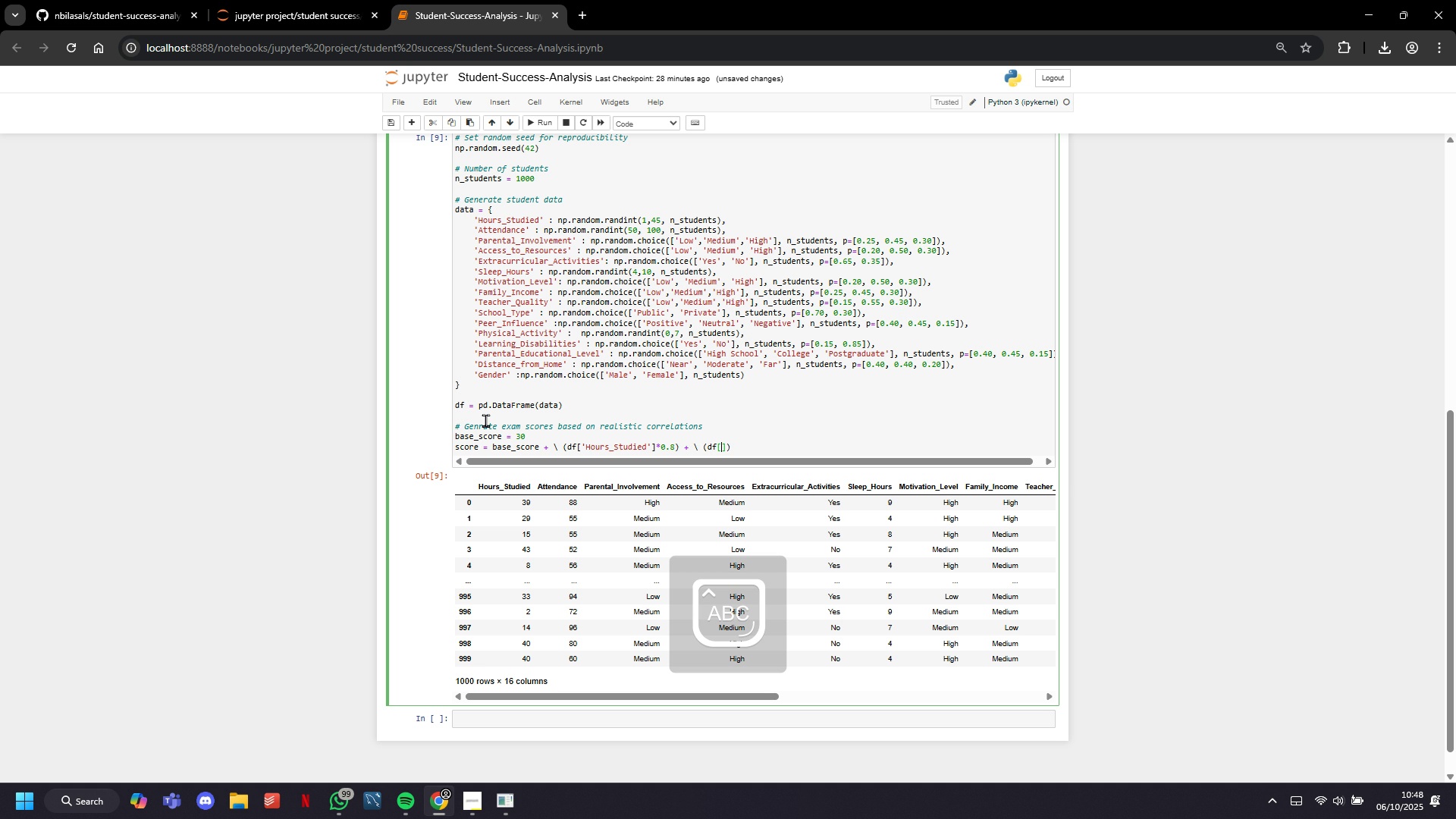 
key(ArrowLeft)
 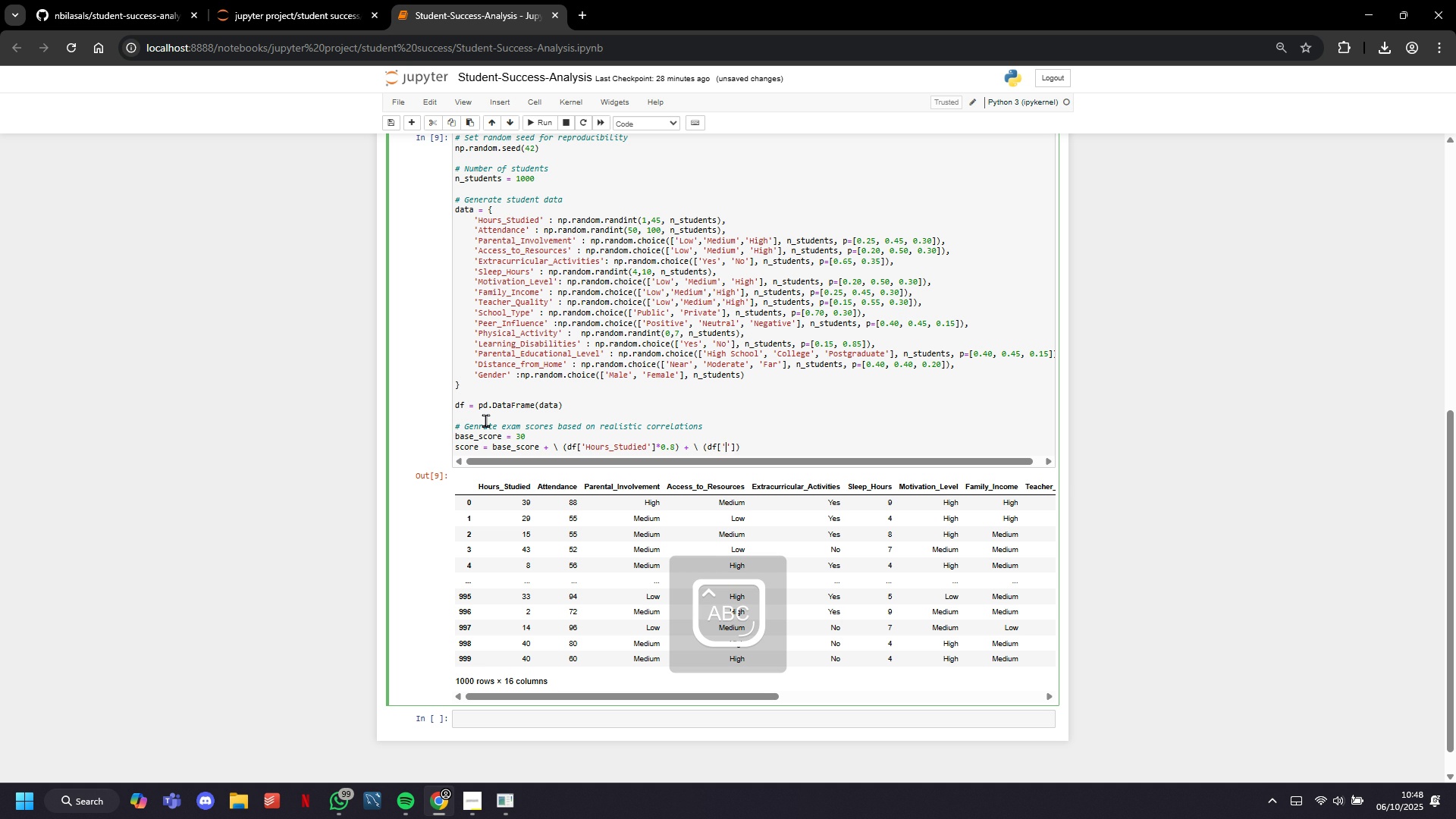 
type('Attendance)
 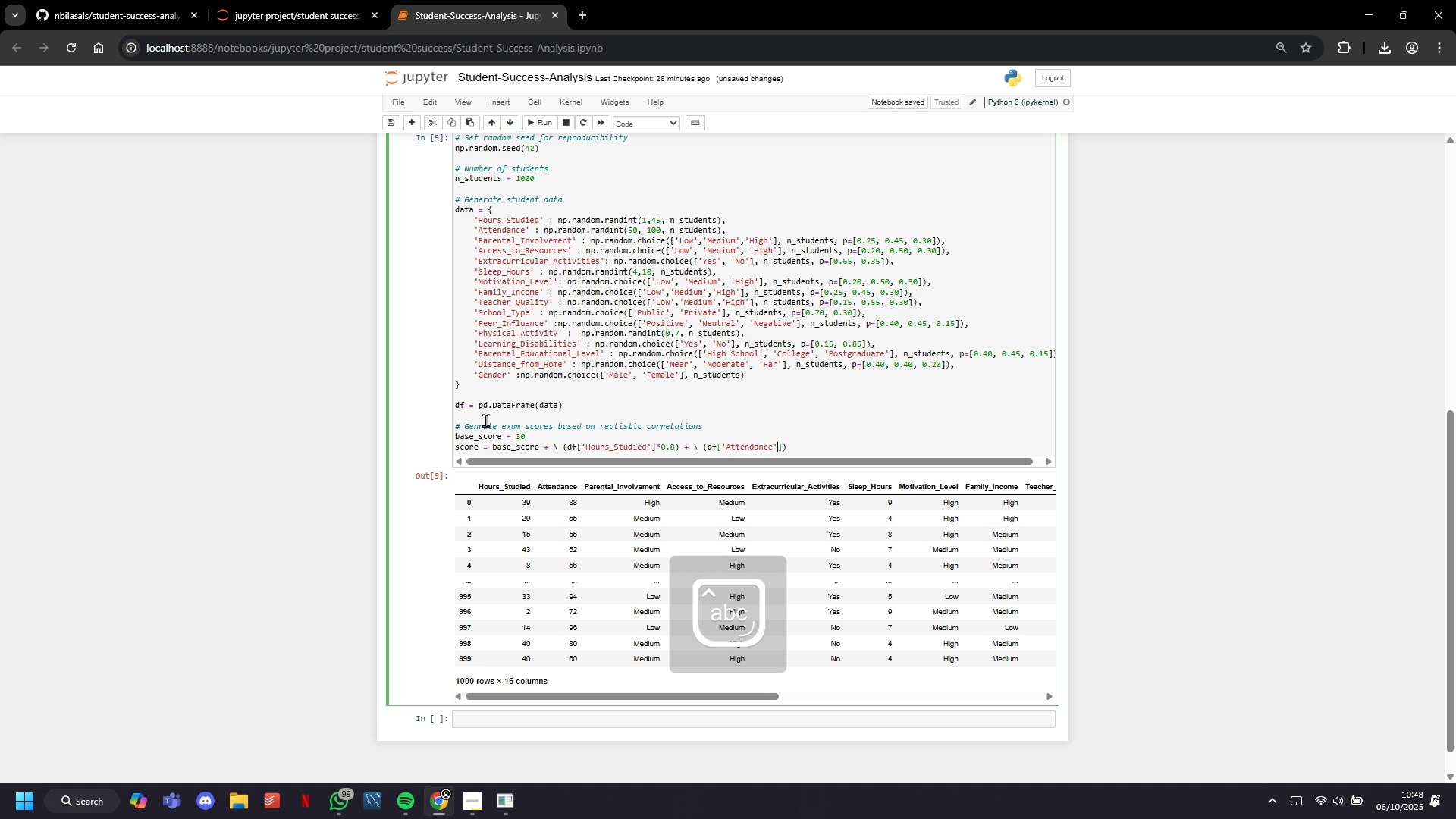 
key(ArrowRight)
 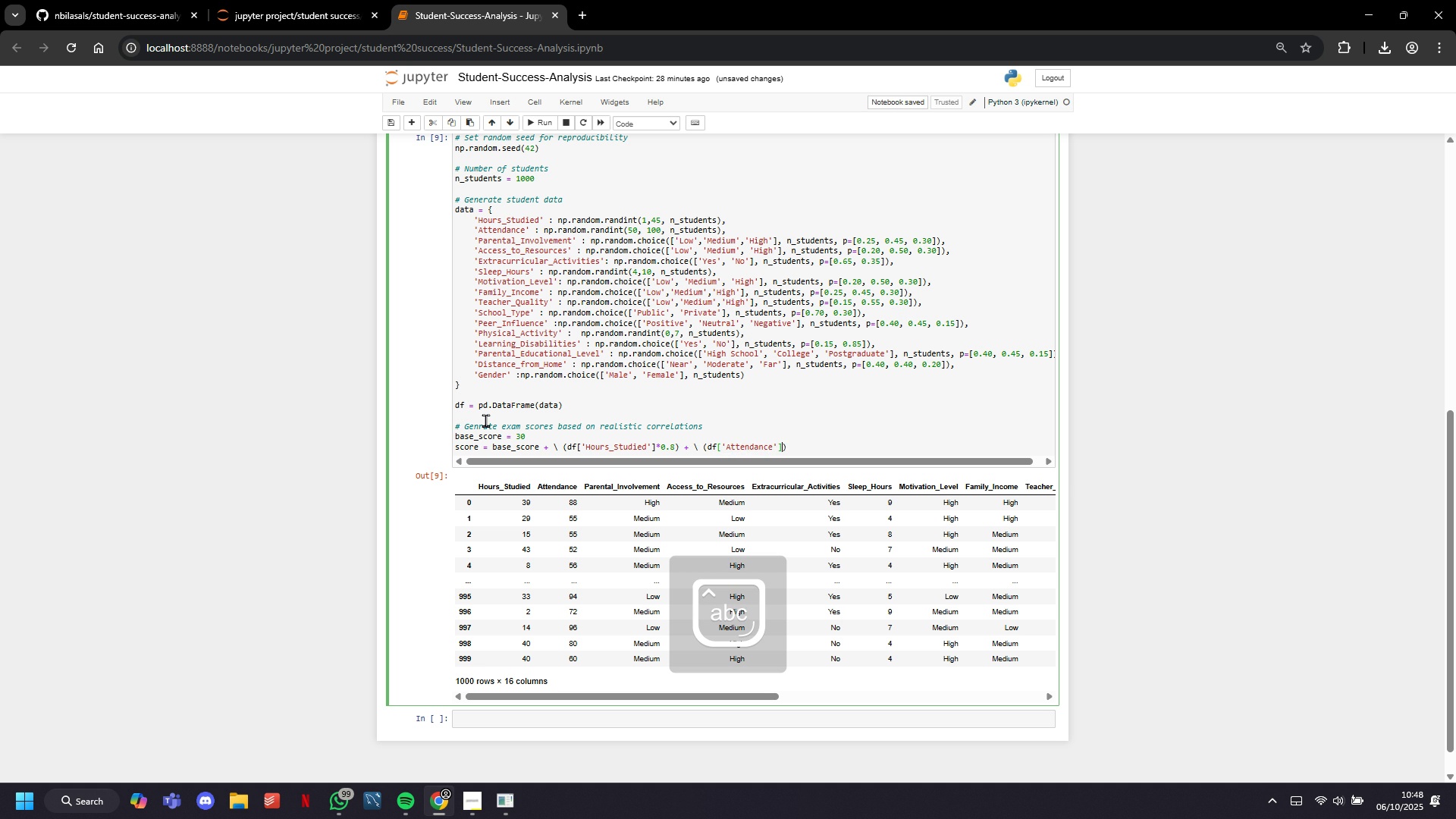 
key(ArrowRight)
 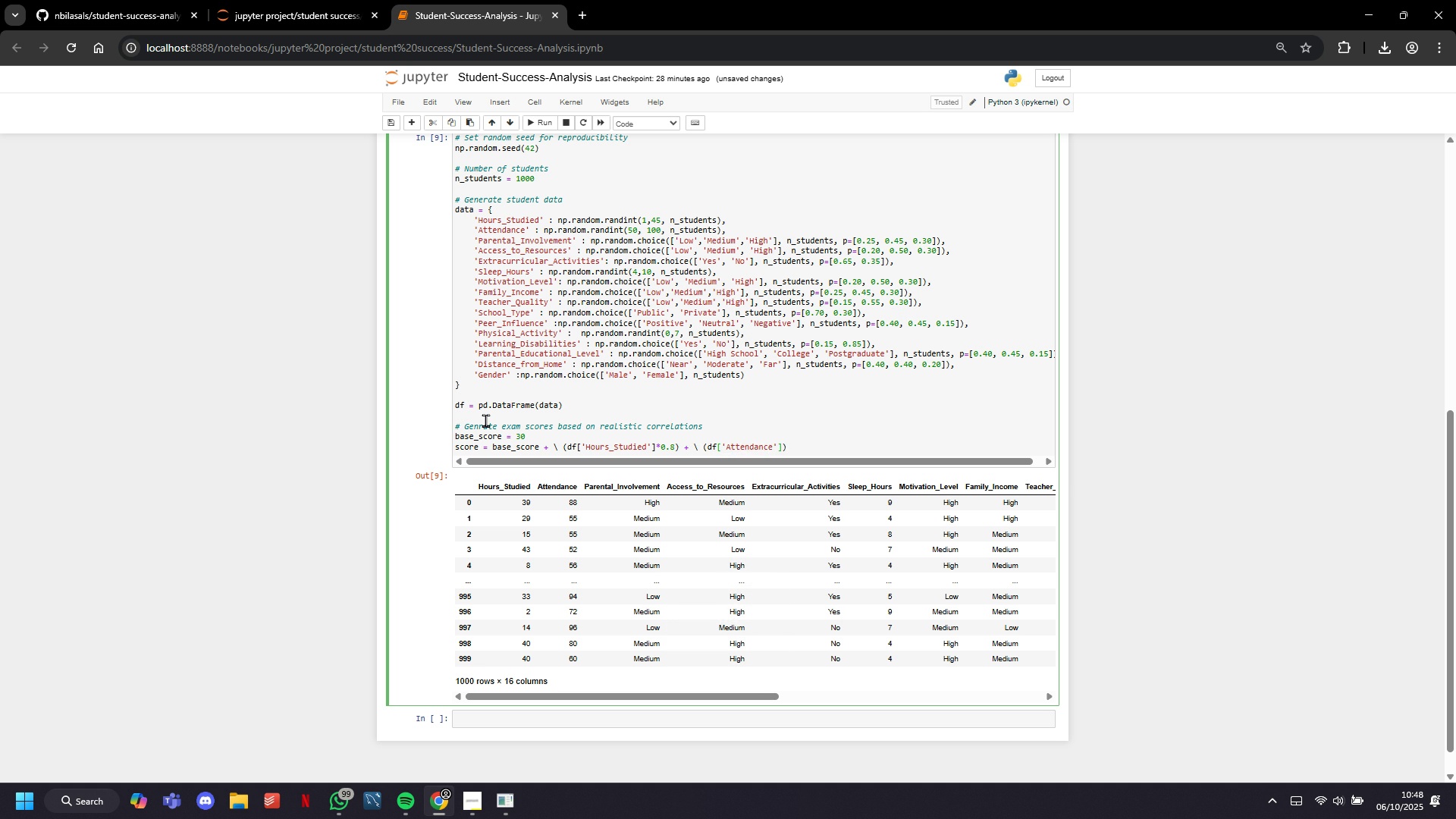 
type( *0.4)